 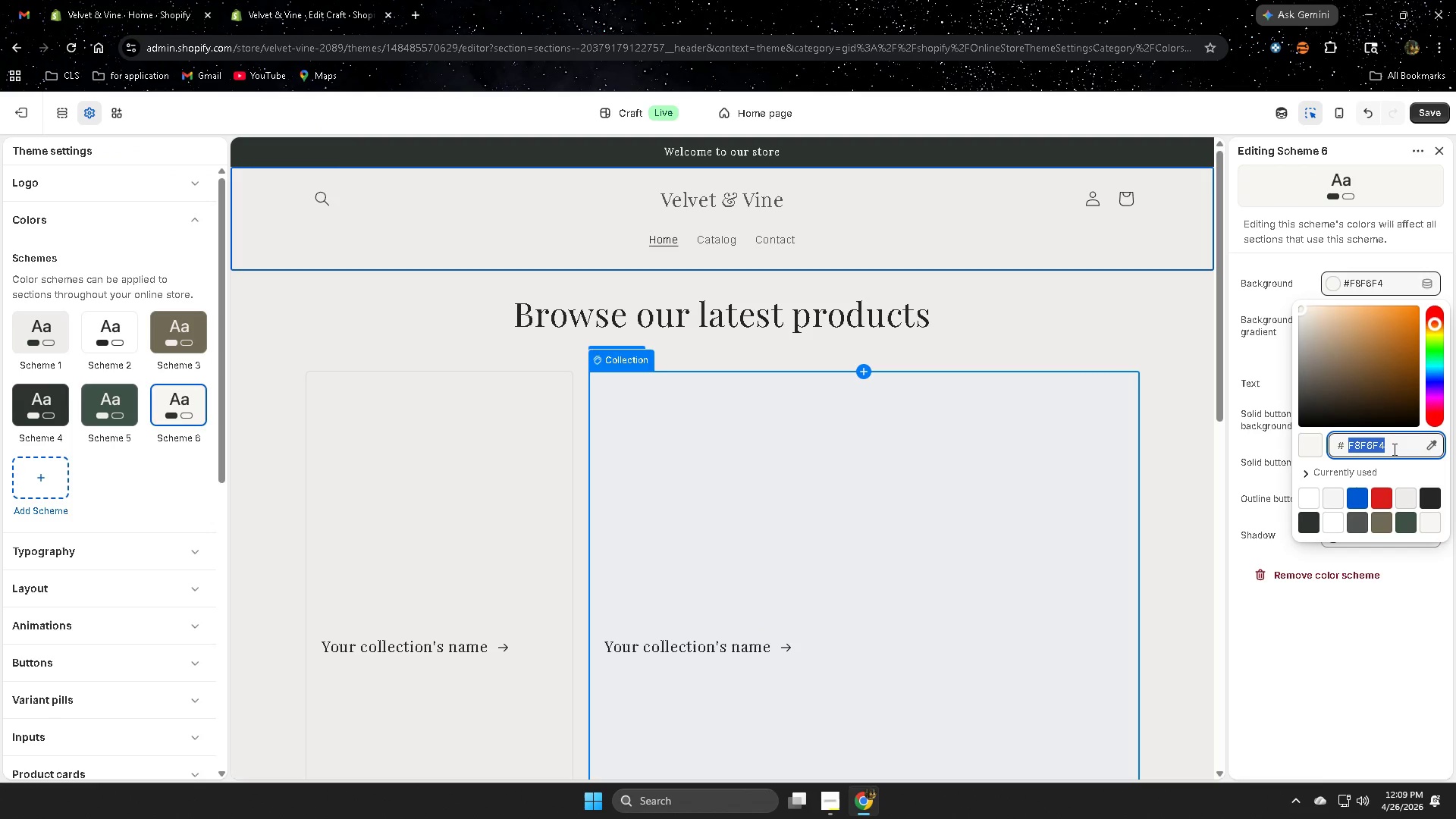 
triple_click([1393, 449])
 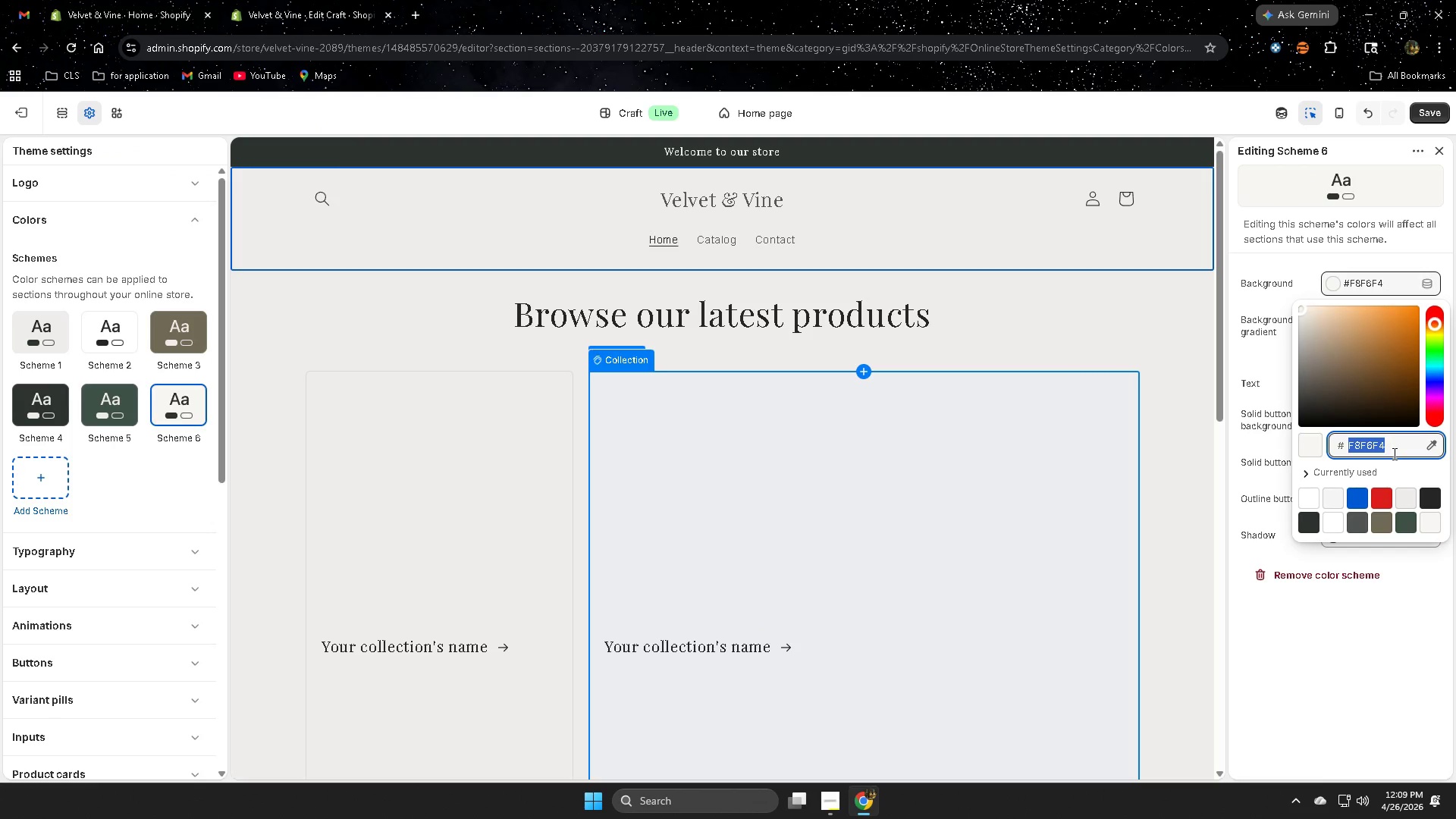 
key(Backspace)
 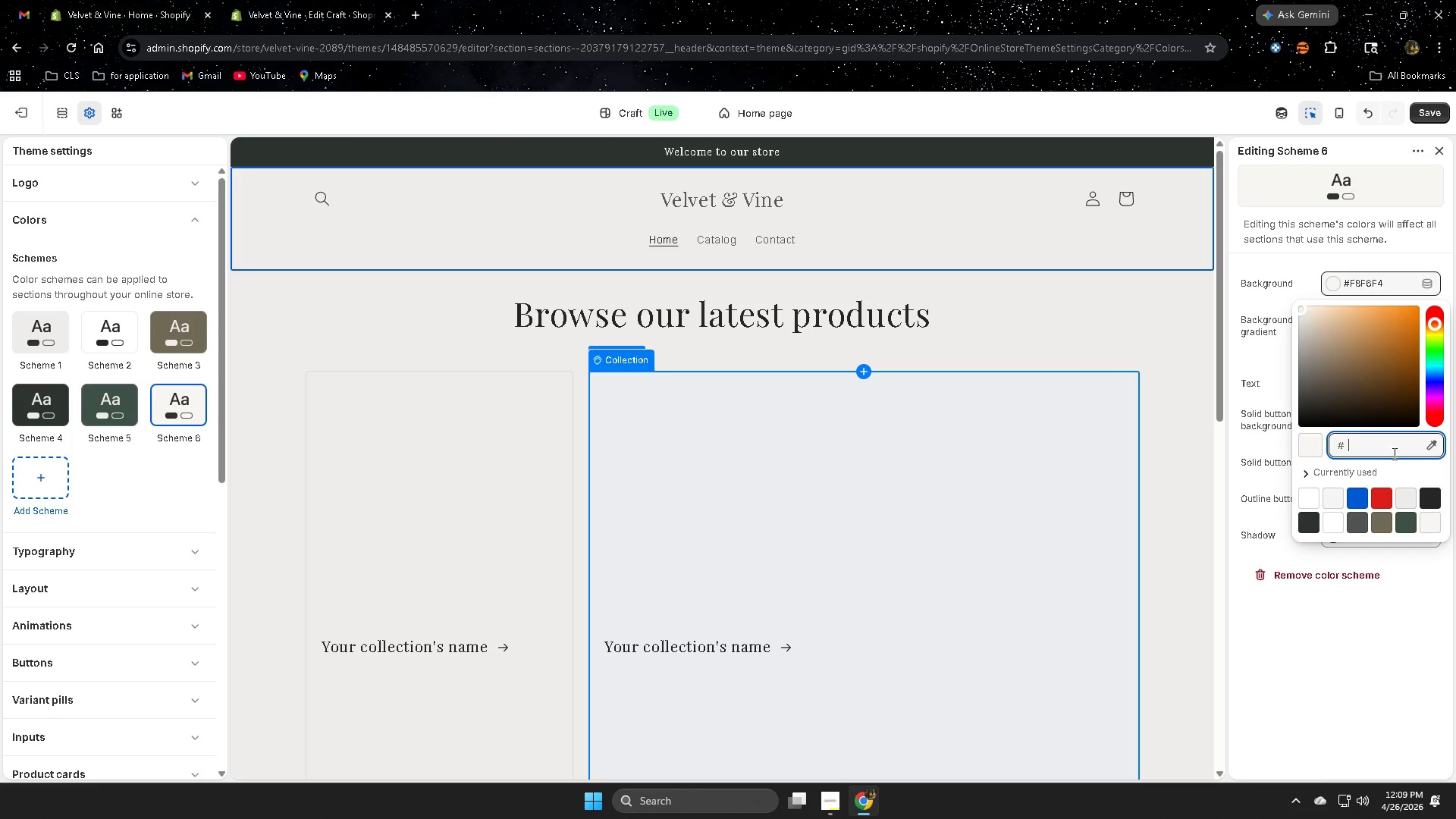 
key(Backspace)
 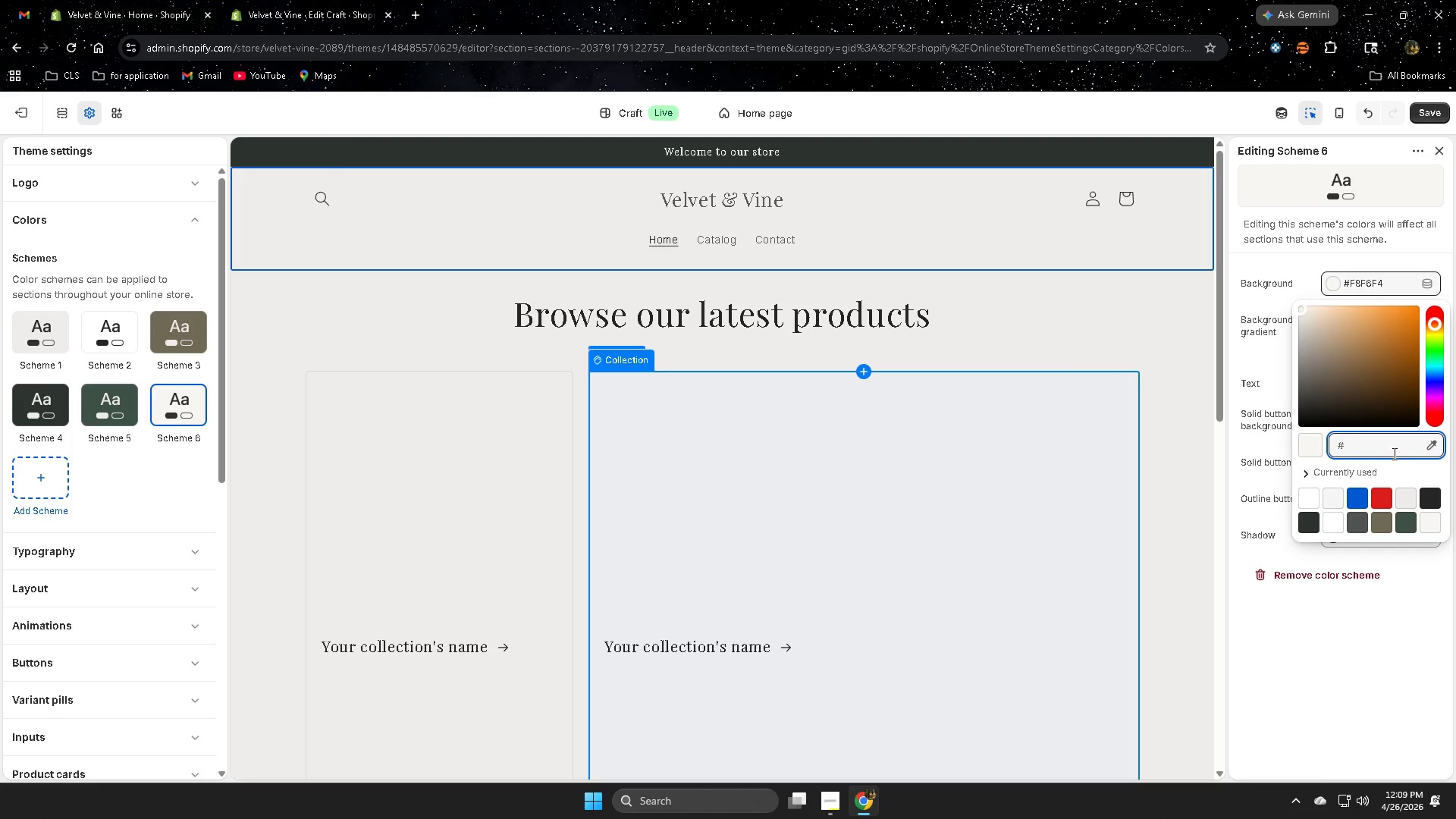 
key(Backspace)
 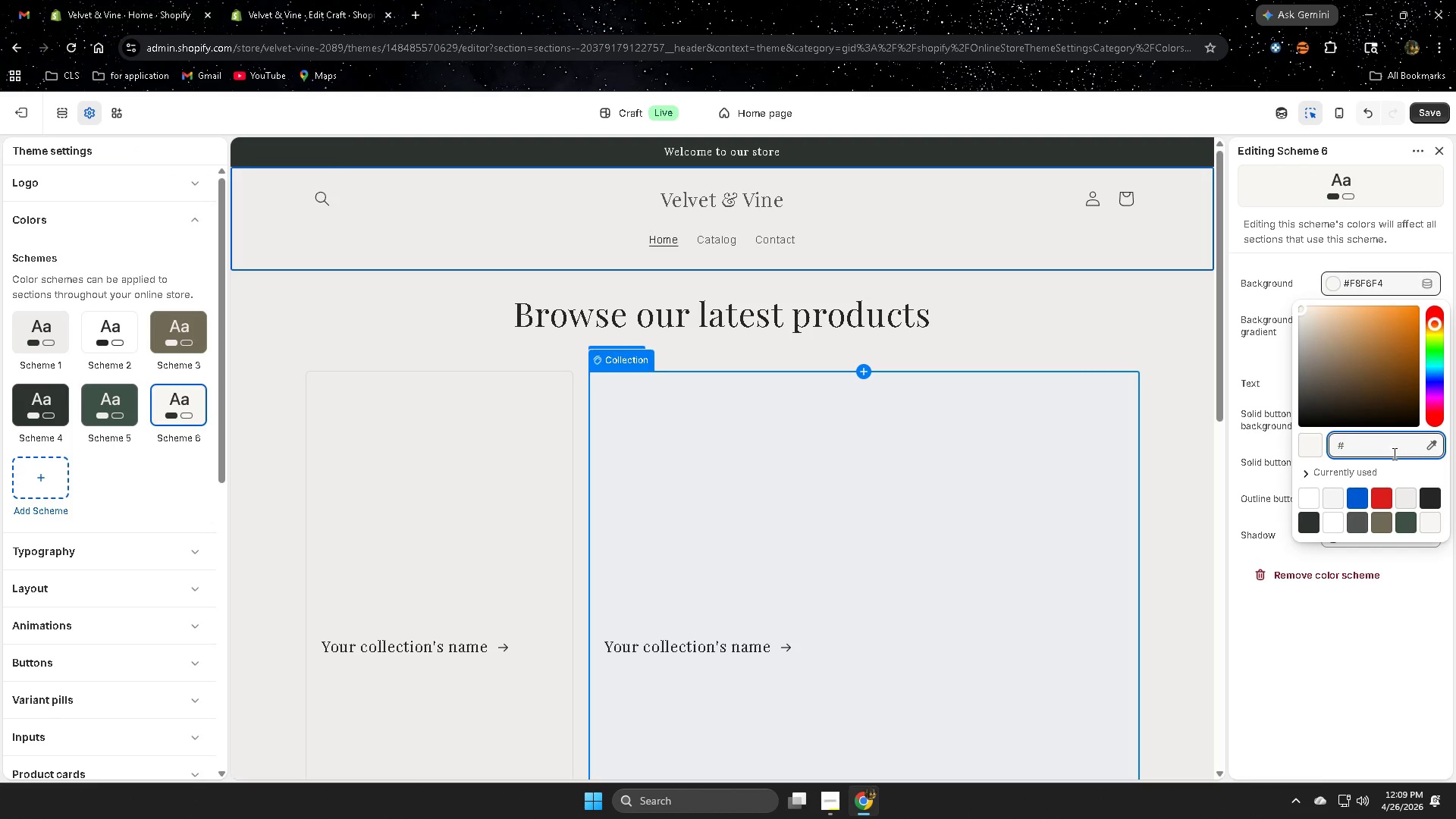 
hold_key(key=ControlLeft, duration=0.5)
 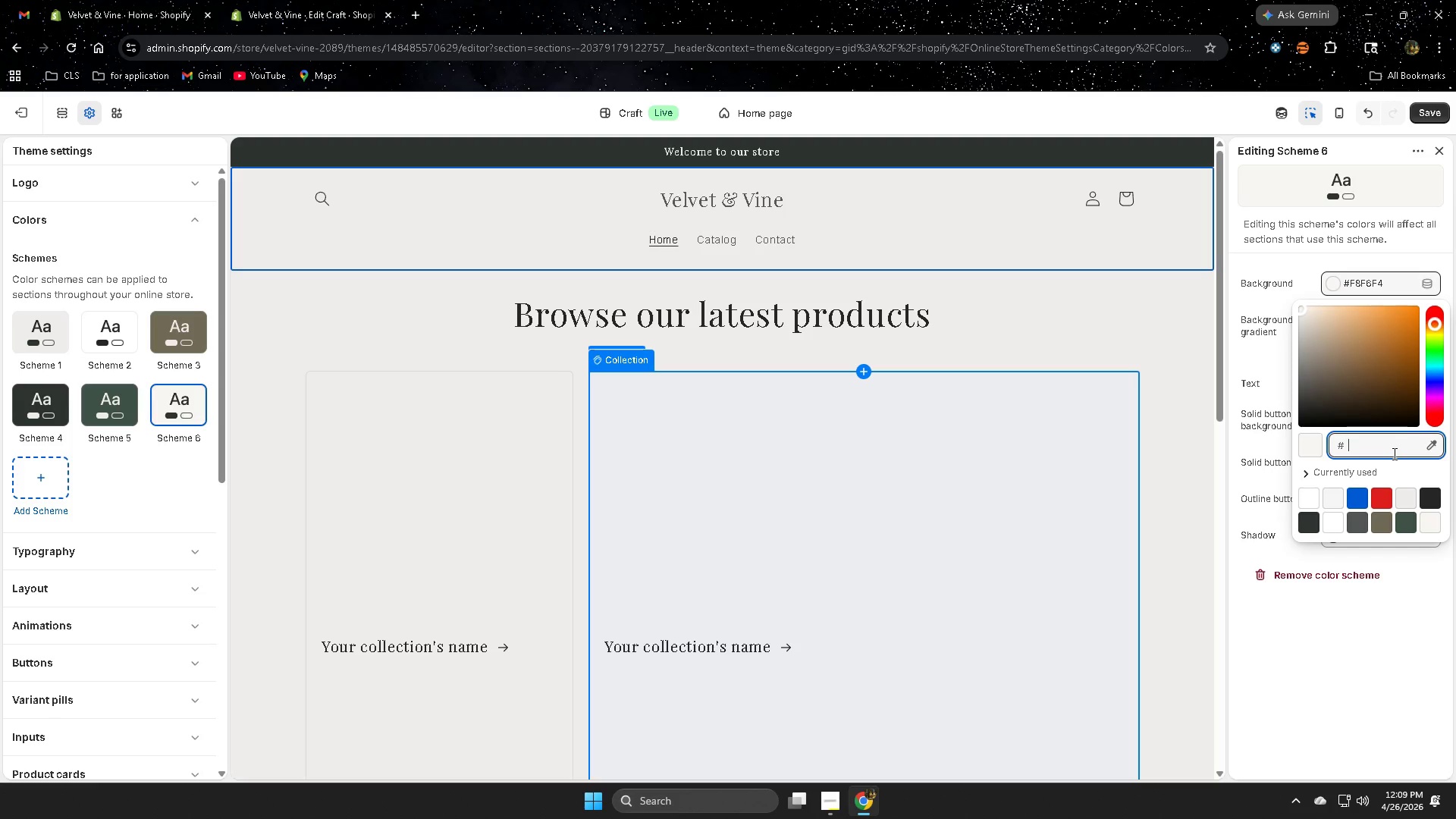 
key(Backspace)
 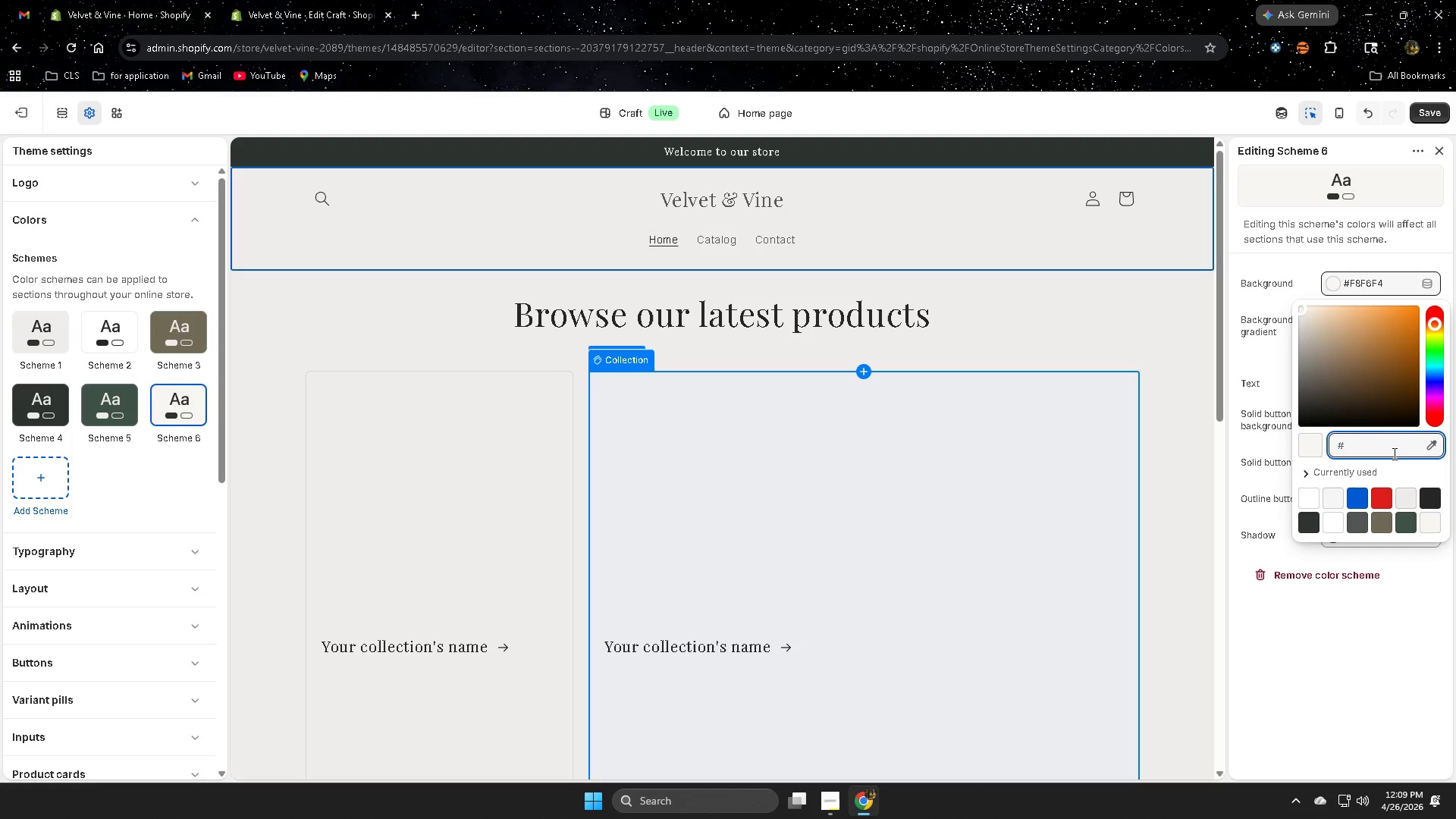 
key(Control+V)
 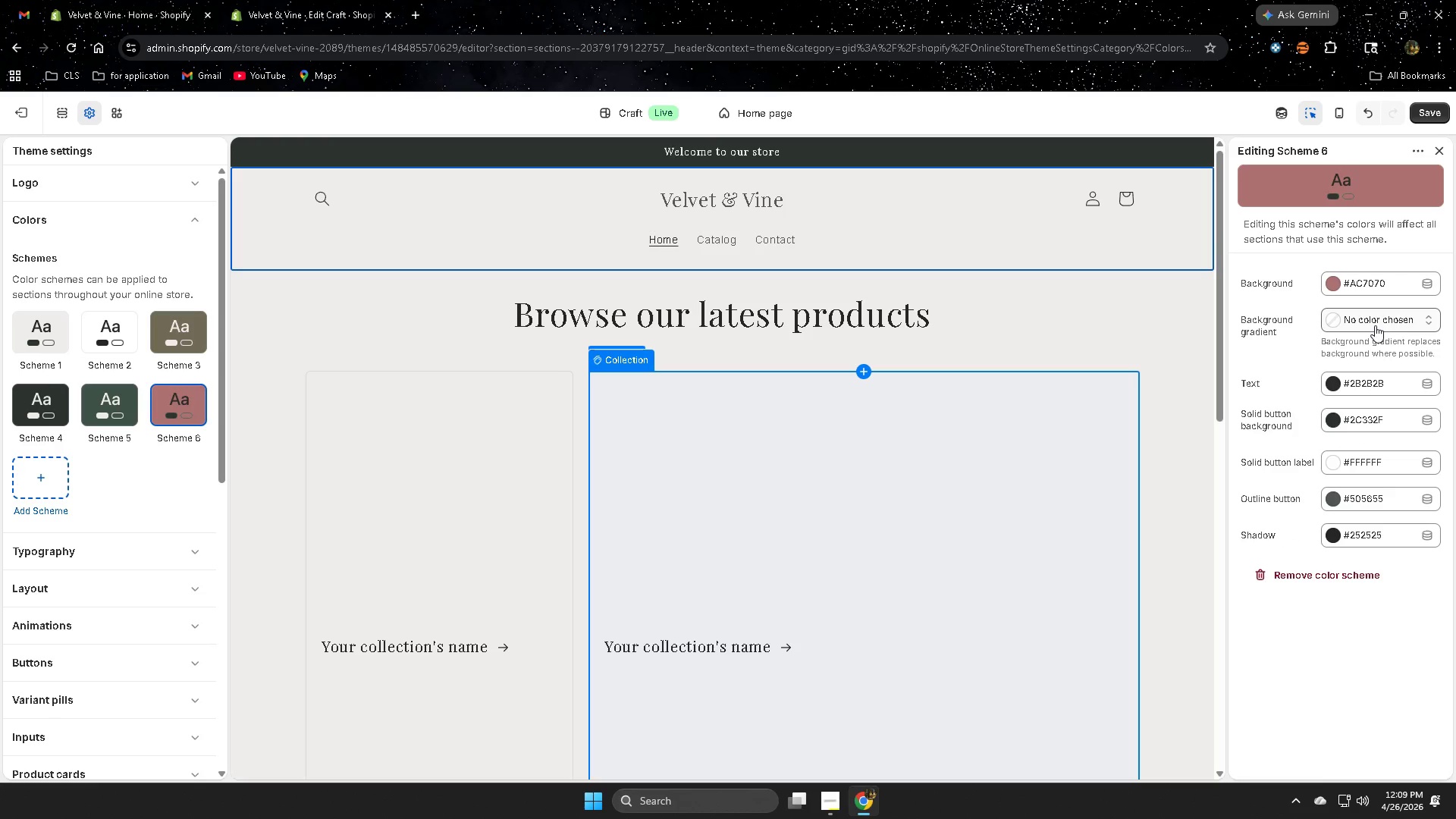 
wait(15.77)
 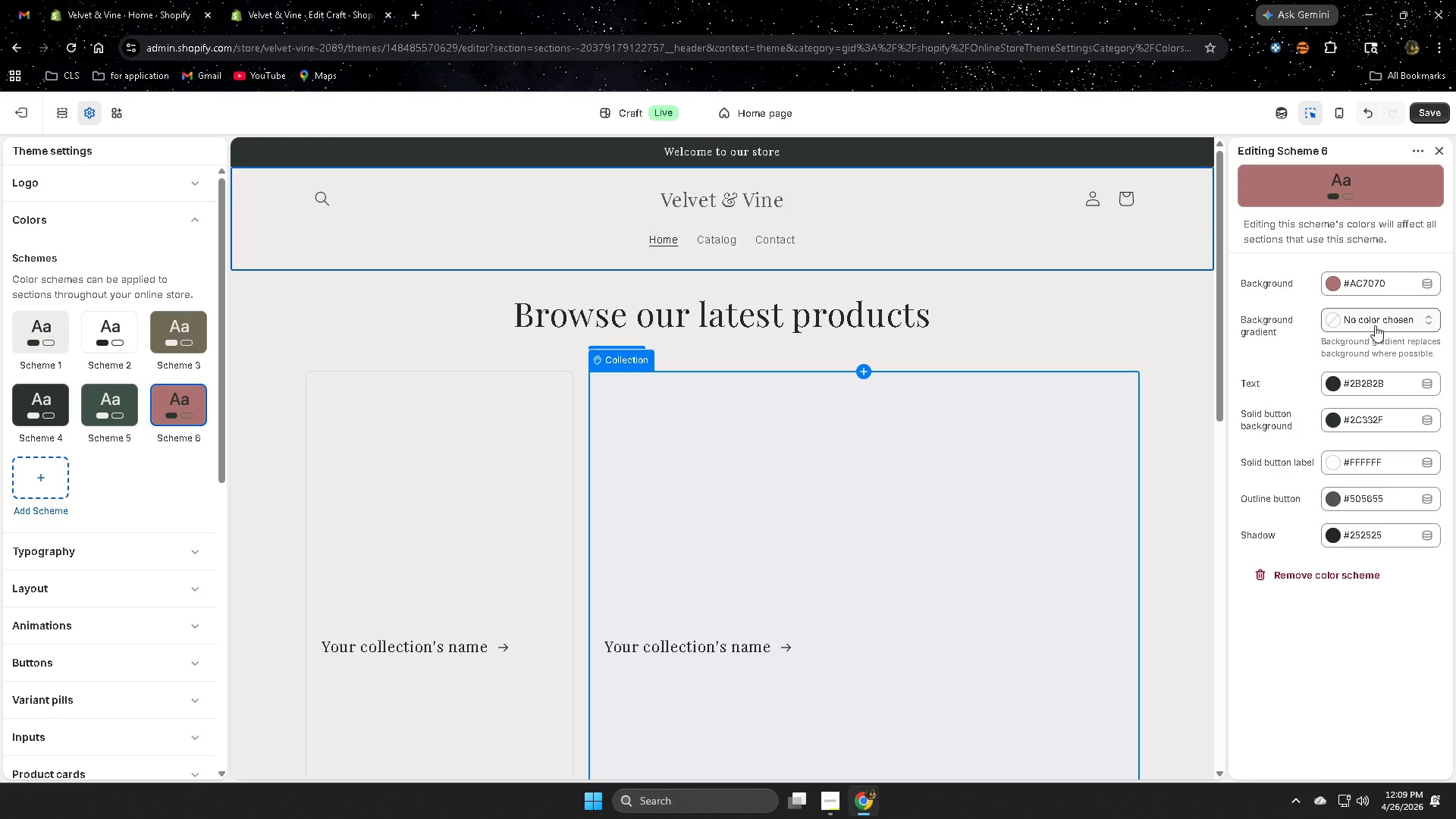 
left_click([854, 716])